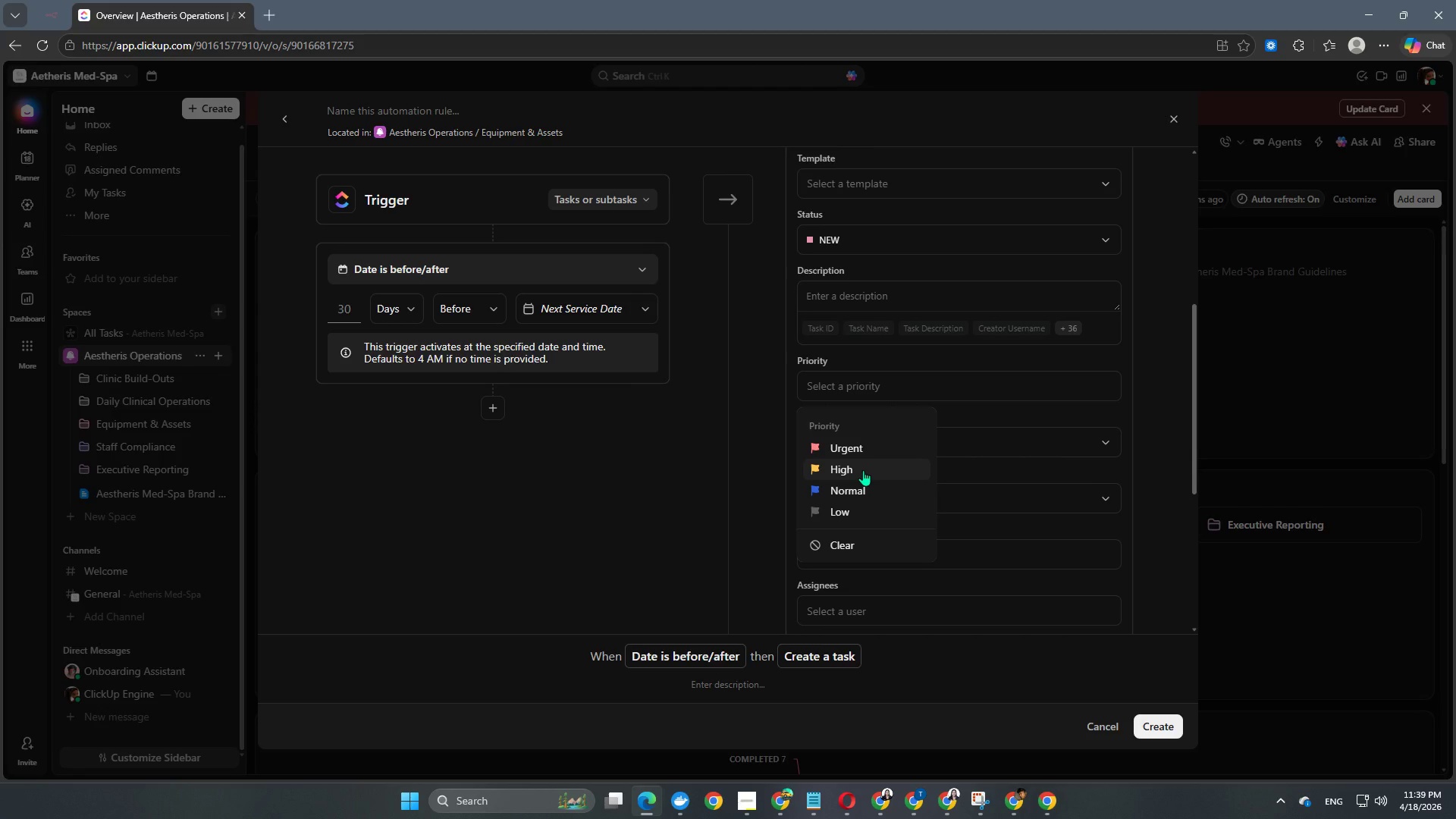 
left_click([863, 470])
 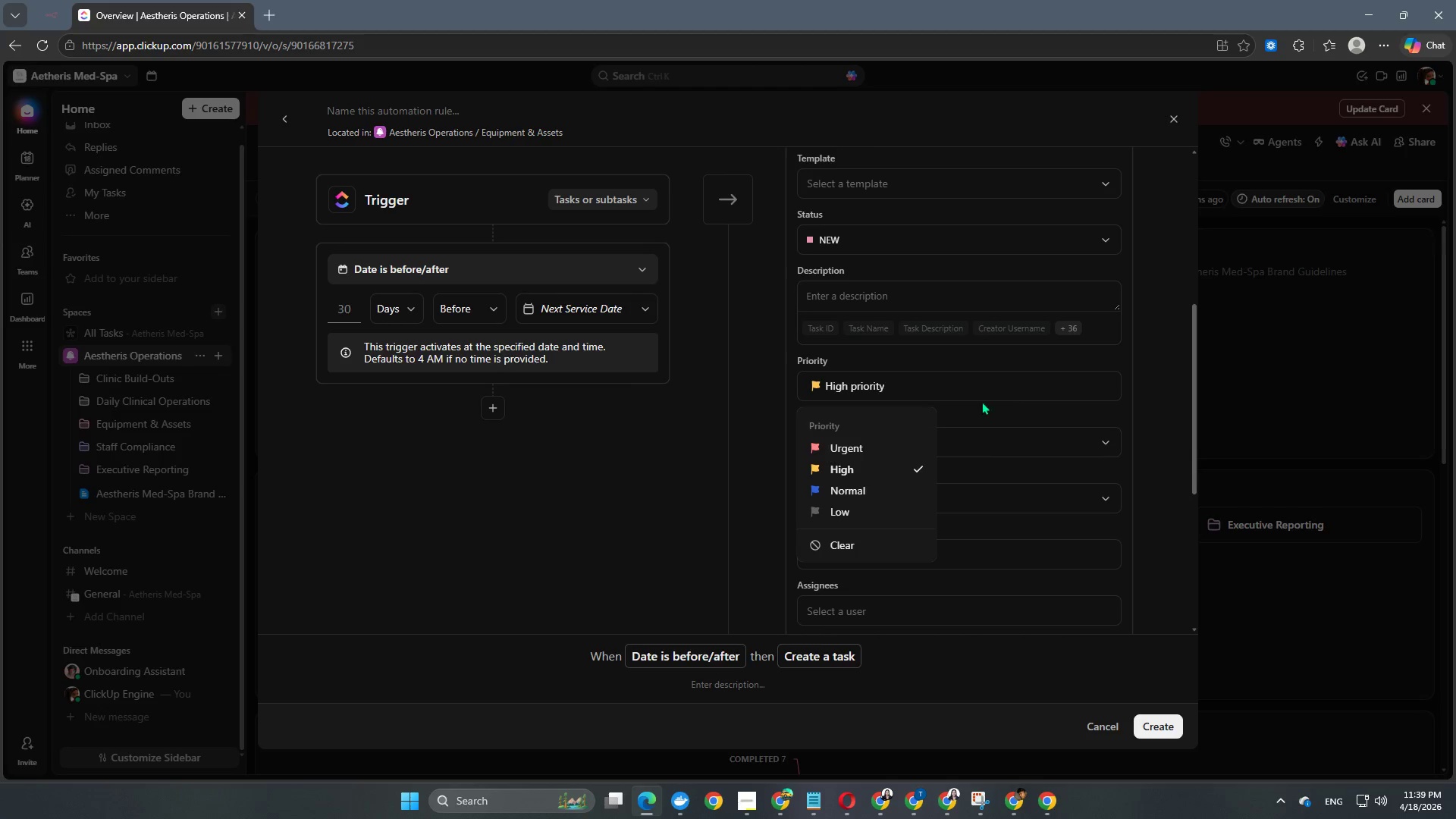 
left_click([868, 556])
 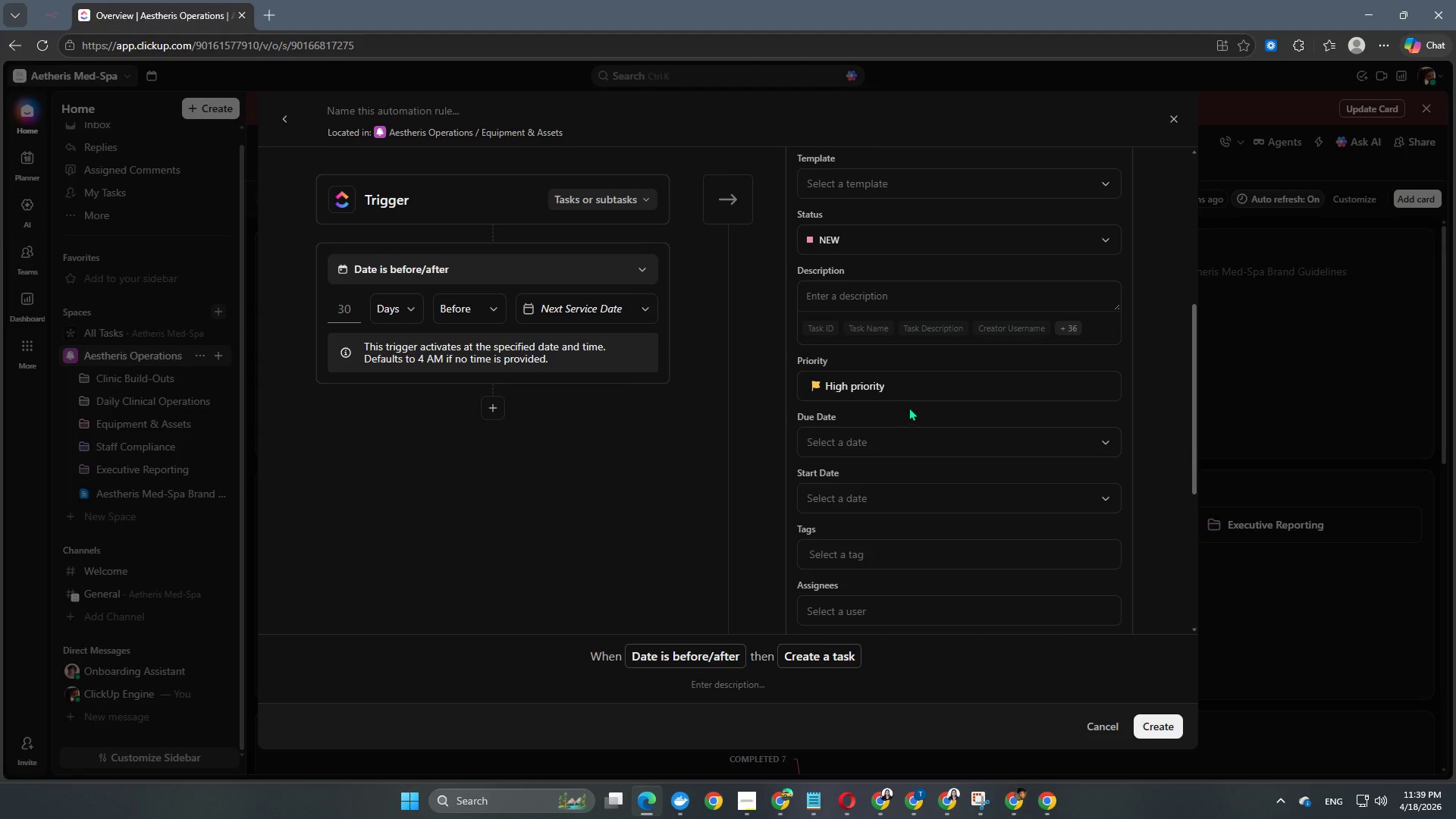 
left_click([921, 394])
 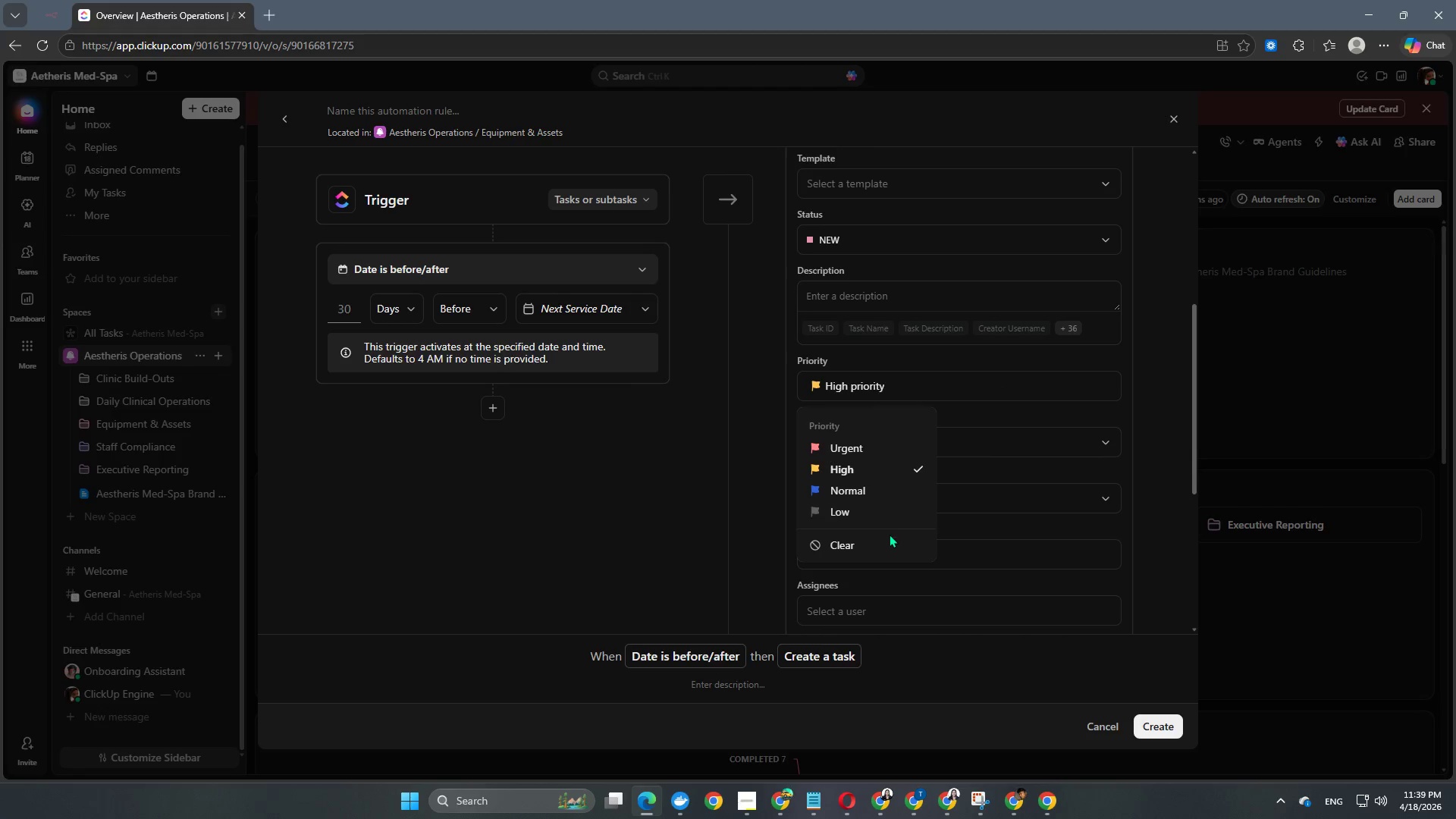 
left_click([880, 544])
 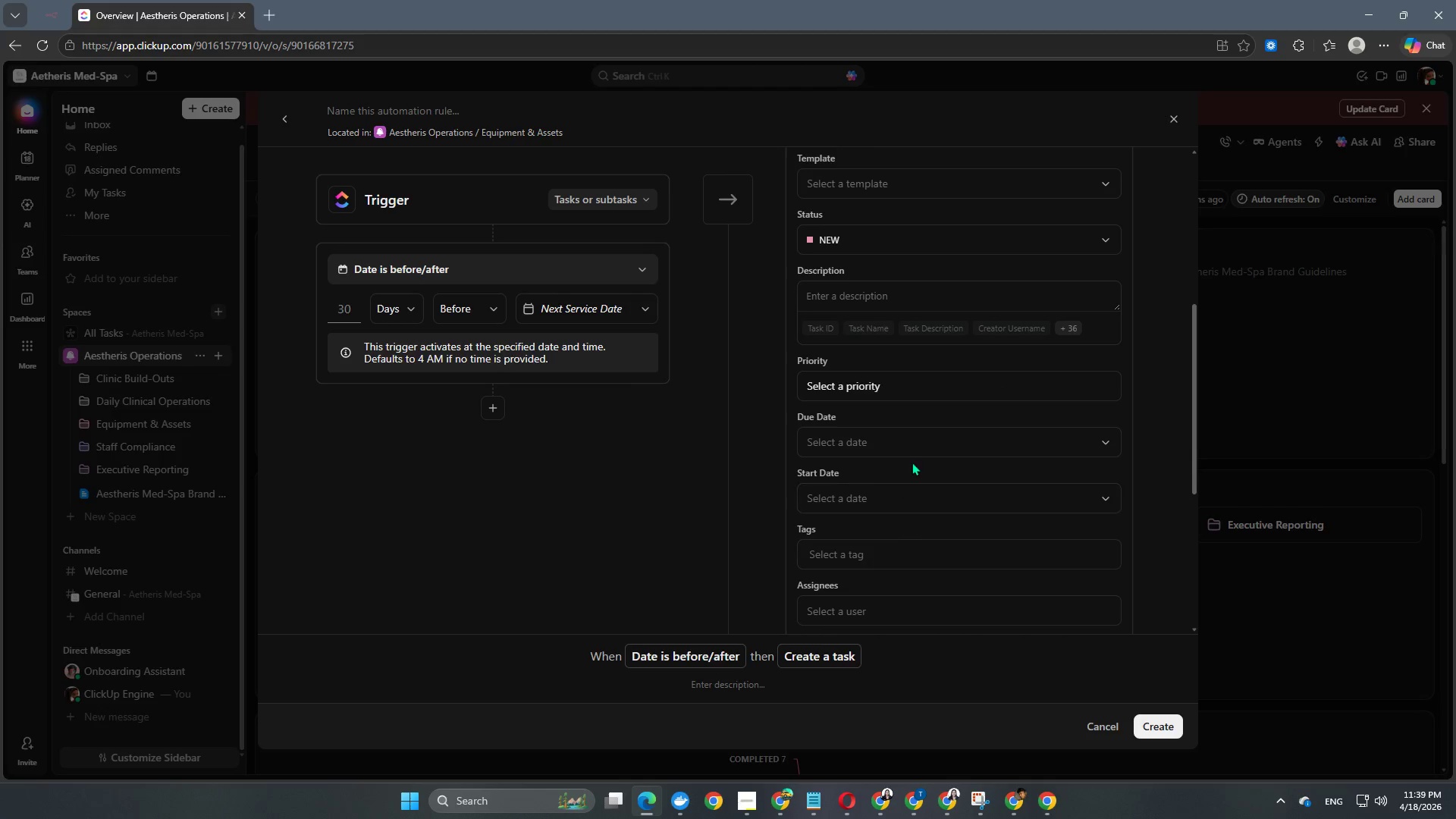 
scroll: coordinate [910, 479], scroll_direction: down, amount: 3.0
 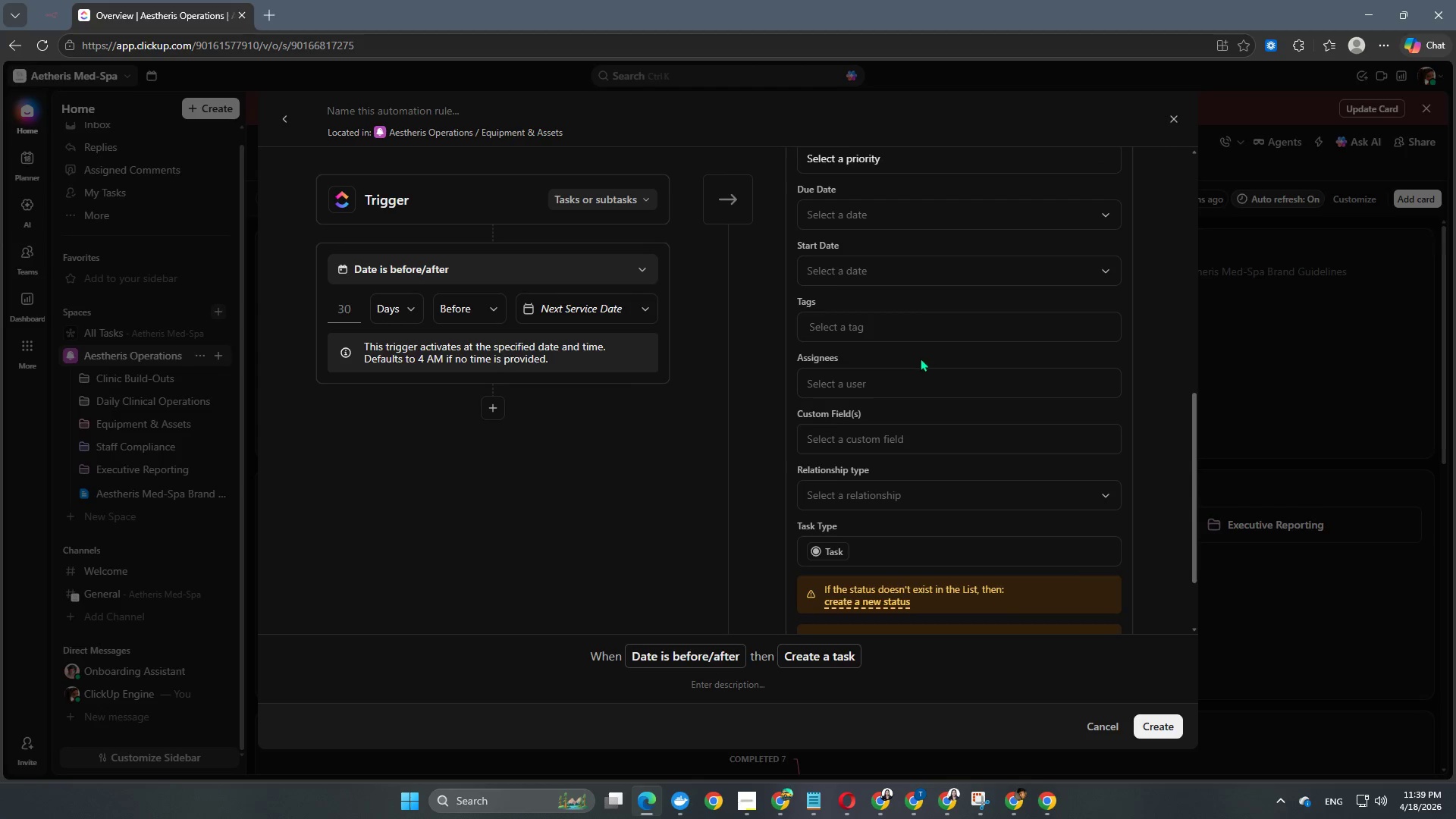 
left_click([913, 379])
 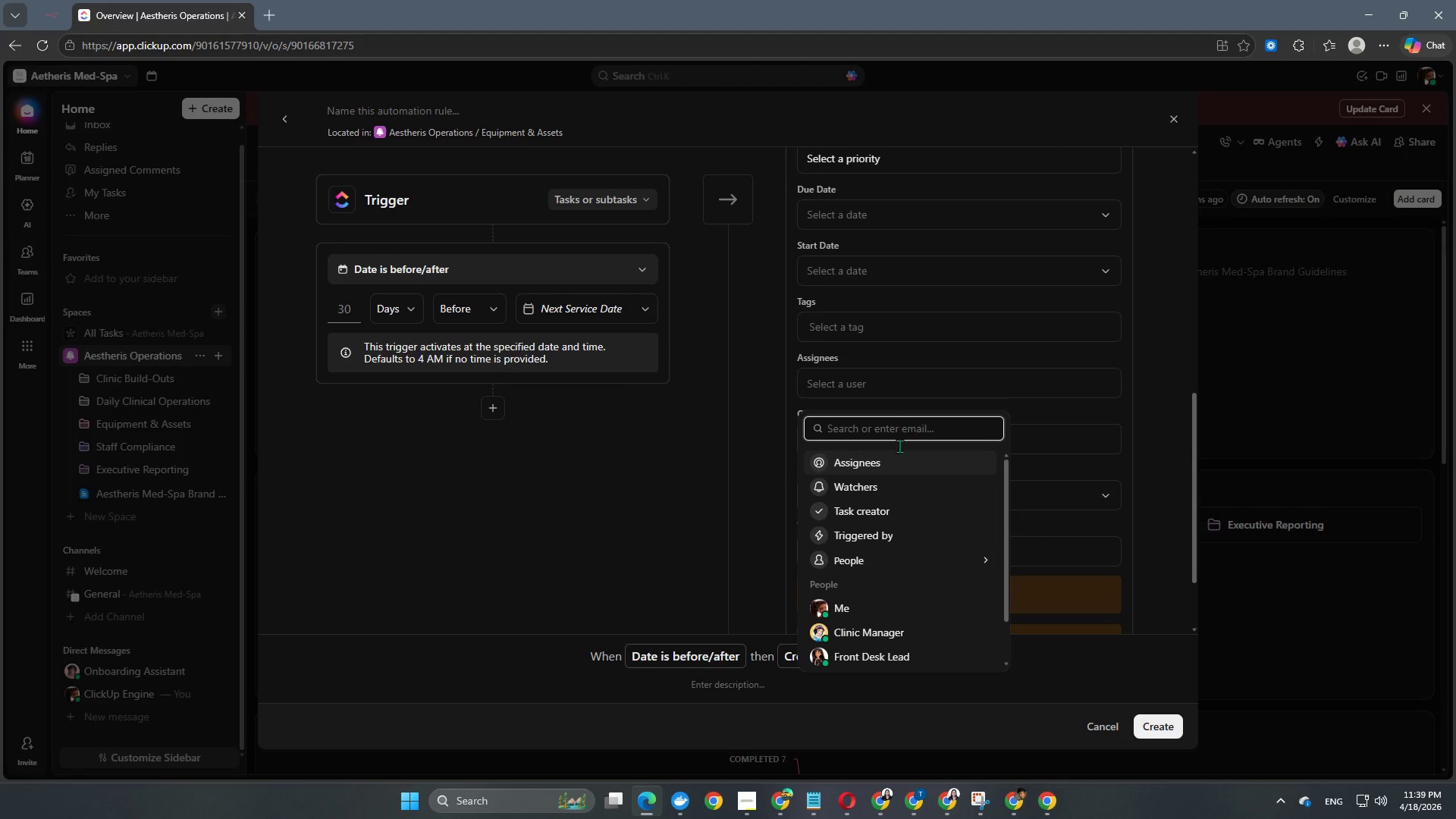 
scroll: coordinate [872, 626], scroll_direction: down, amount: 3.0
 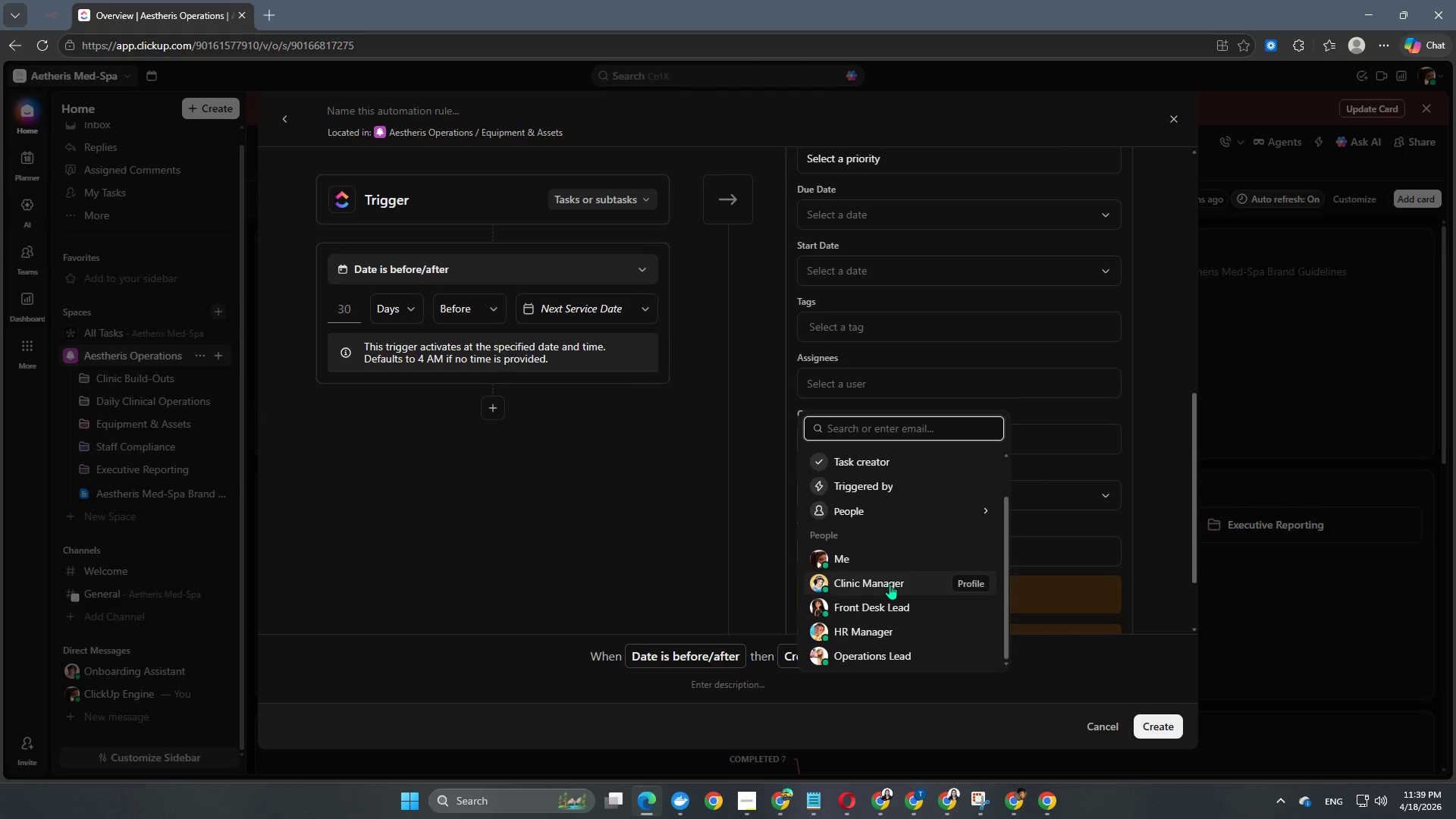 
left_click([870, 661])
 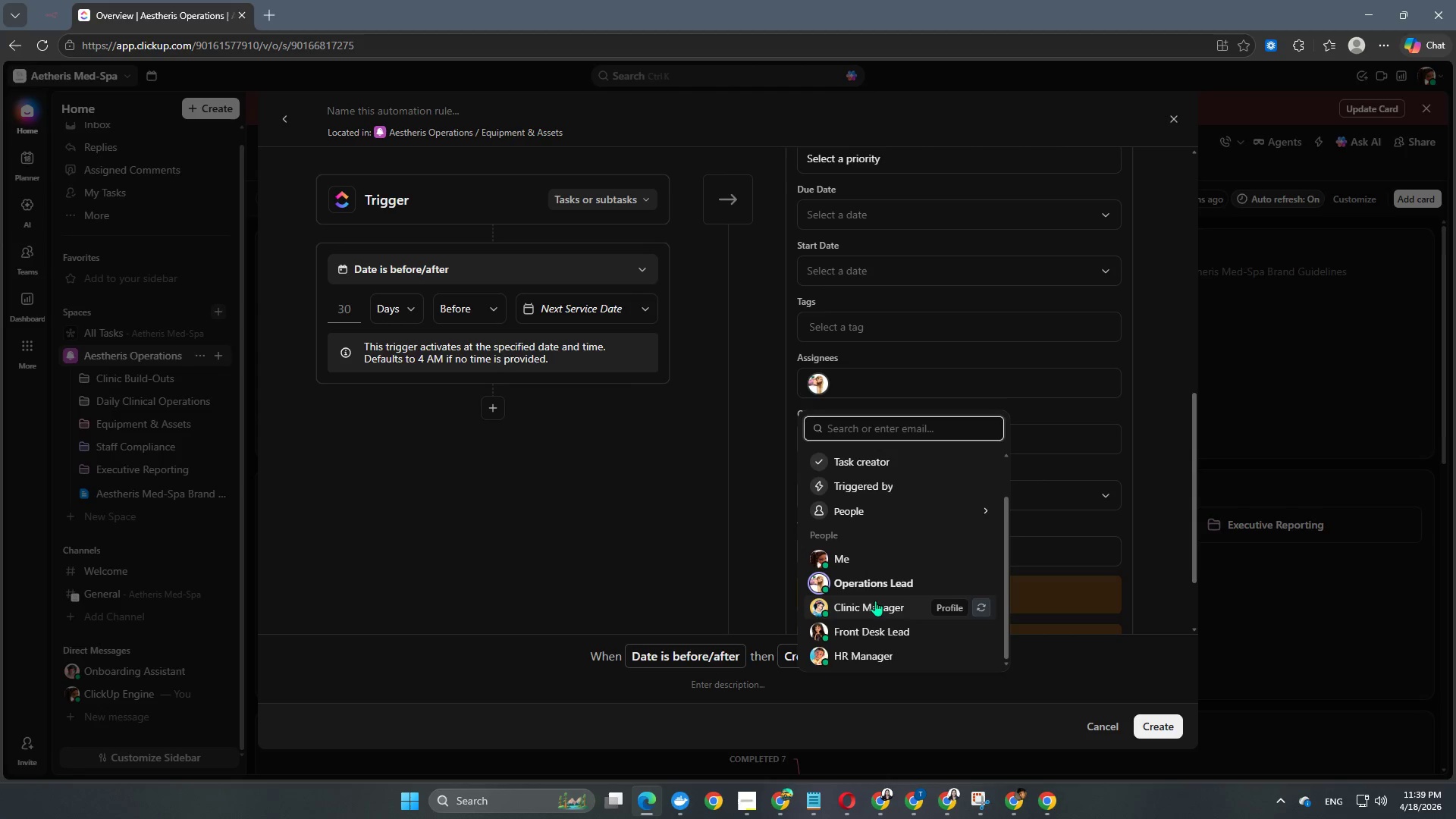 
mouse_move([880, 637])
 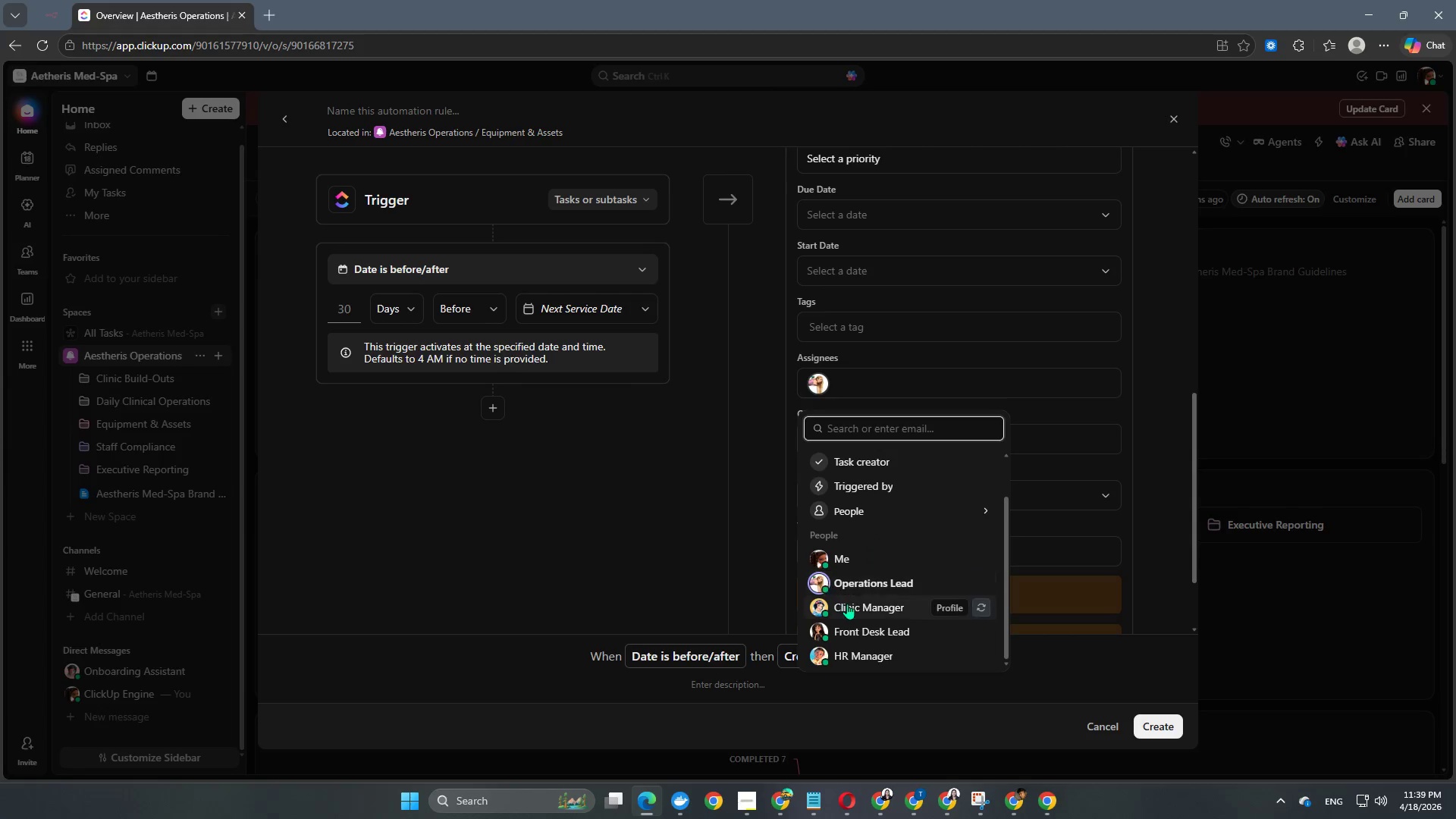 
left_click([852, 609])
 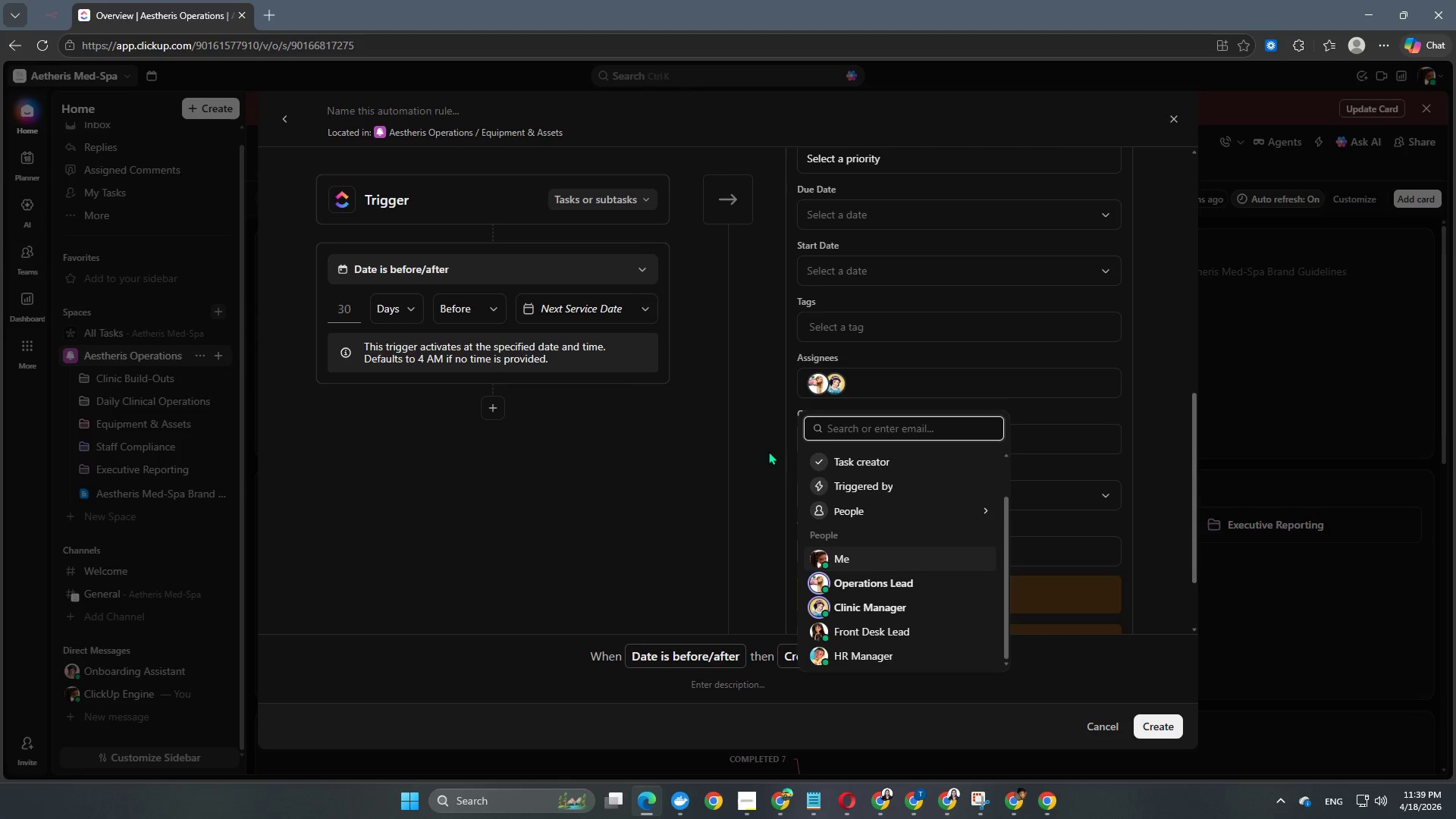 
left_click([774, 447])
 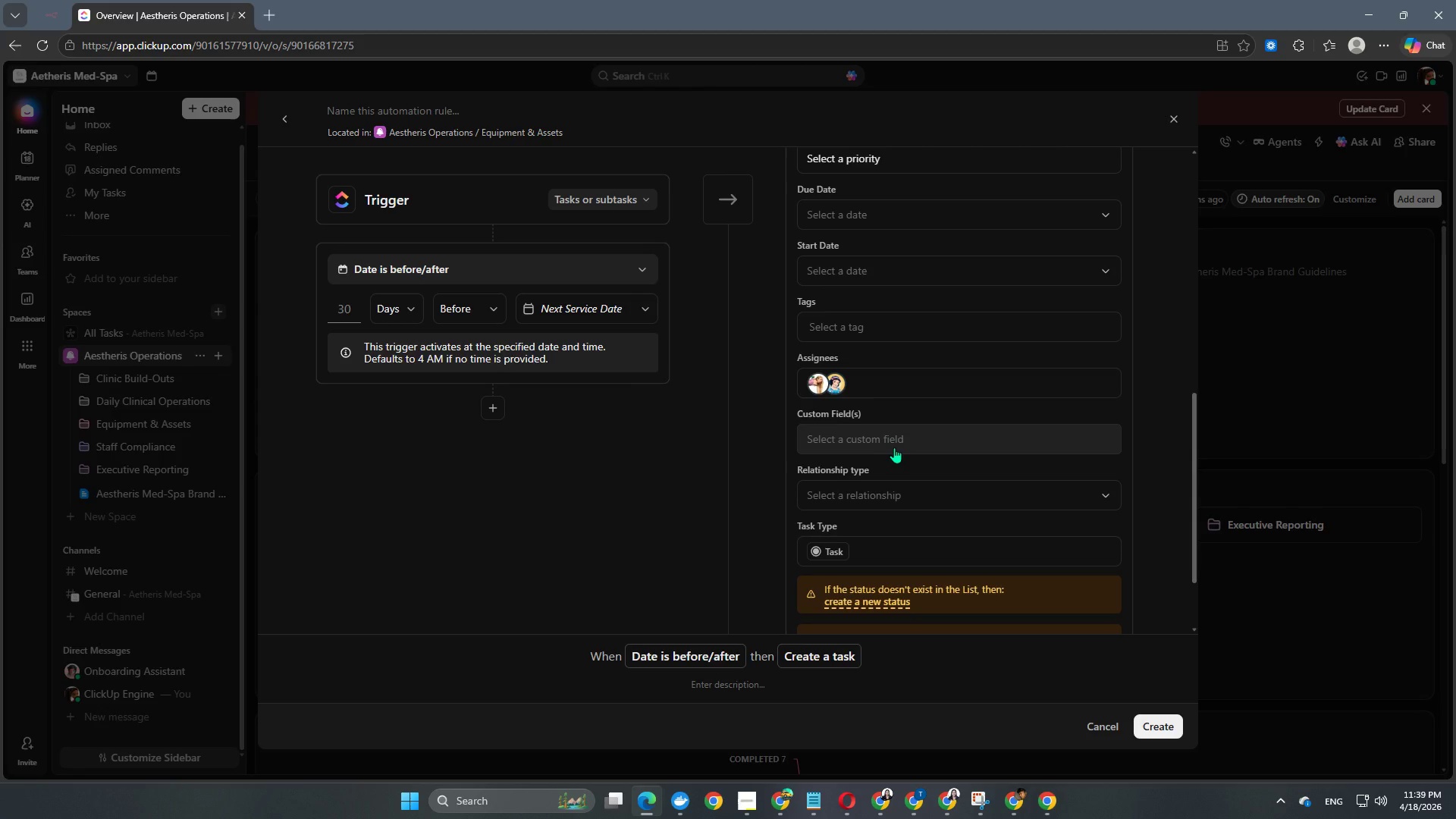 
scroll: coordinate [921, 435], scroll_direction: down, amount: 4.0
 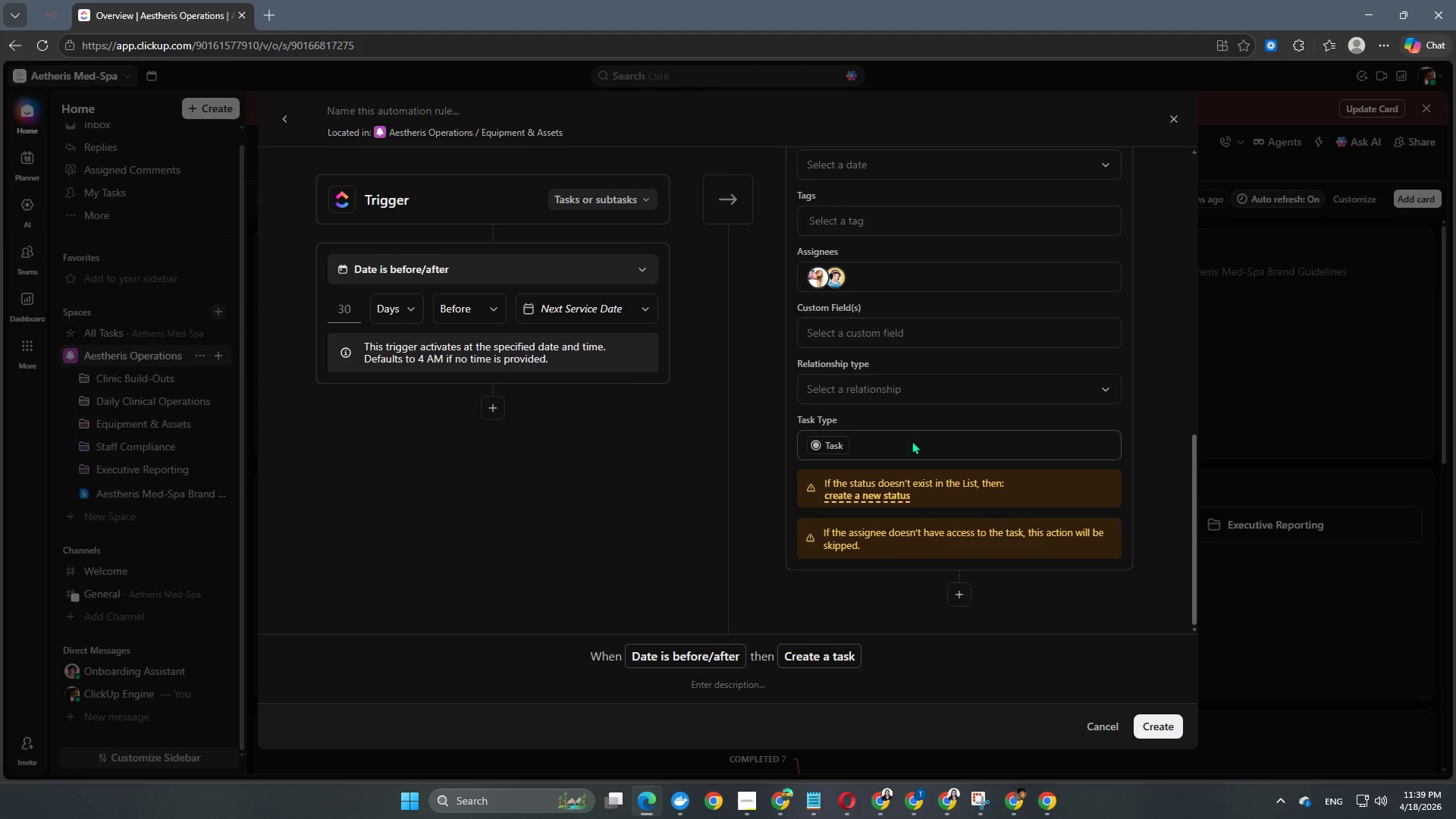 
scroll: coordinate [912, 440], scroll_direction: up, amount: 2.0
 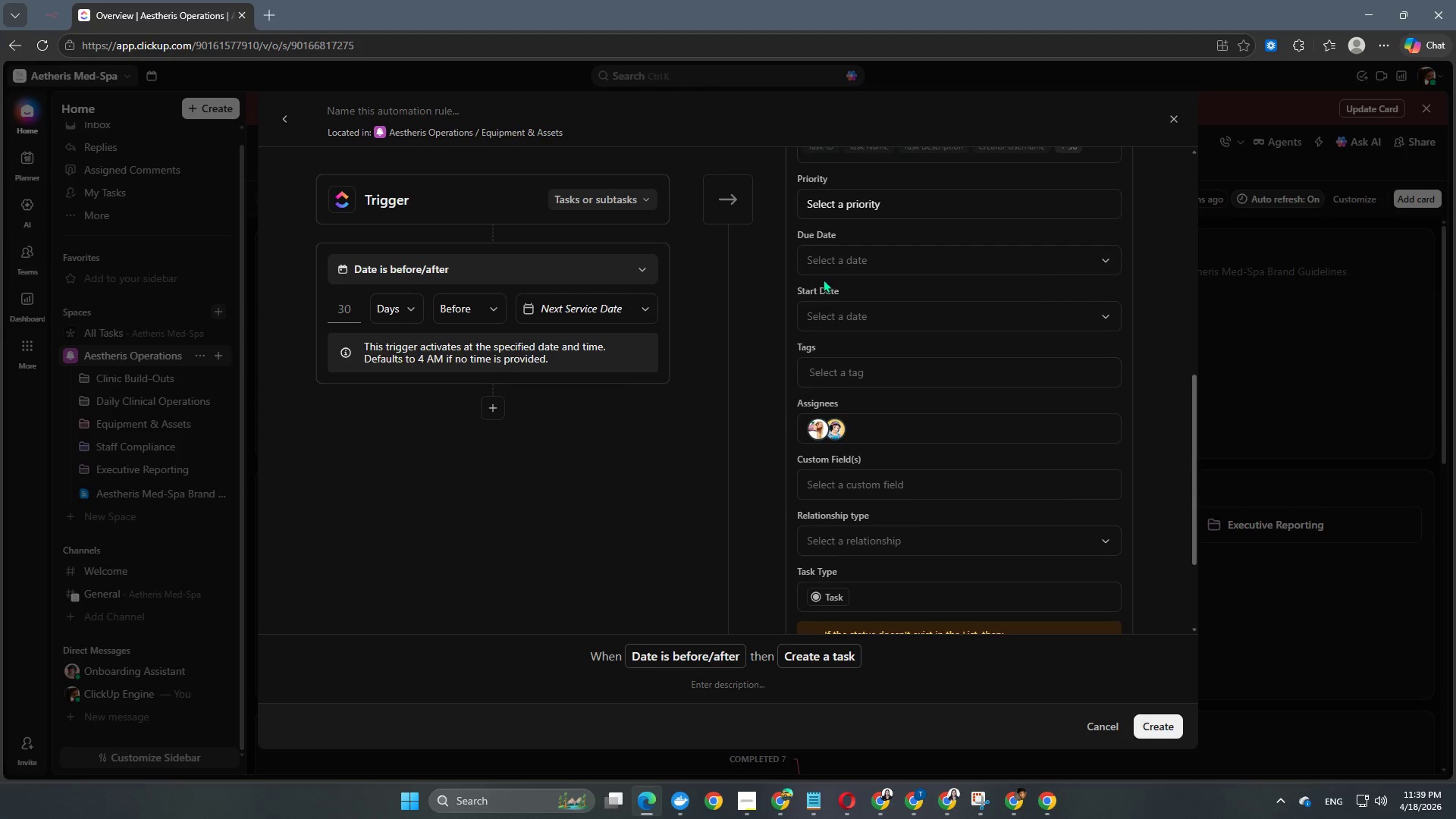 
left_click([742, 805])